 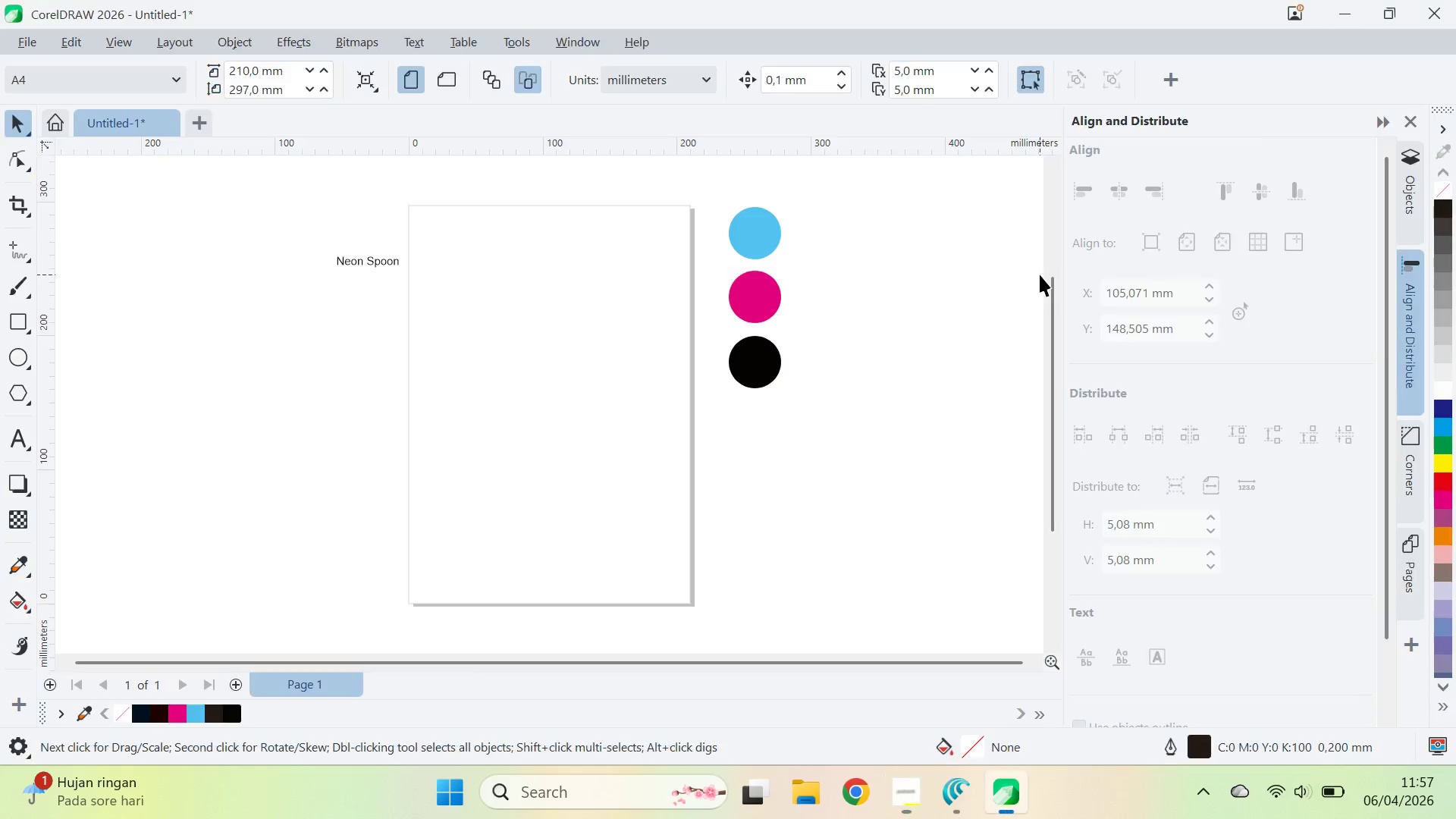 
key(Alt+Tab)
 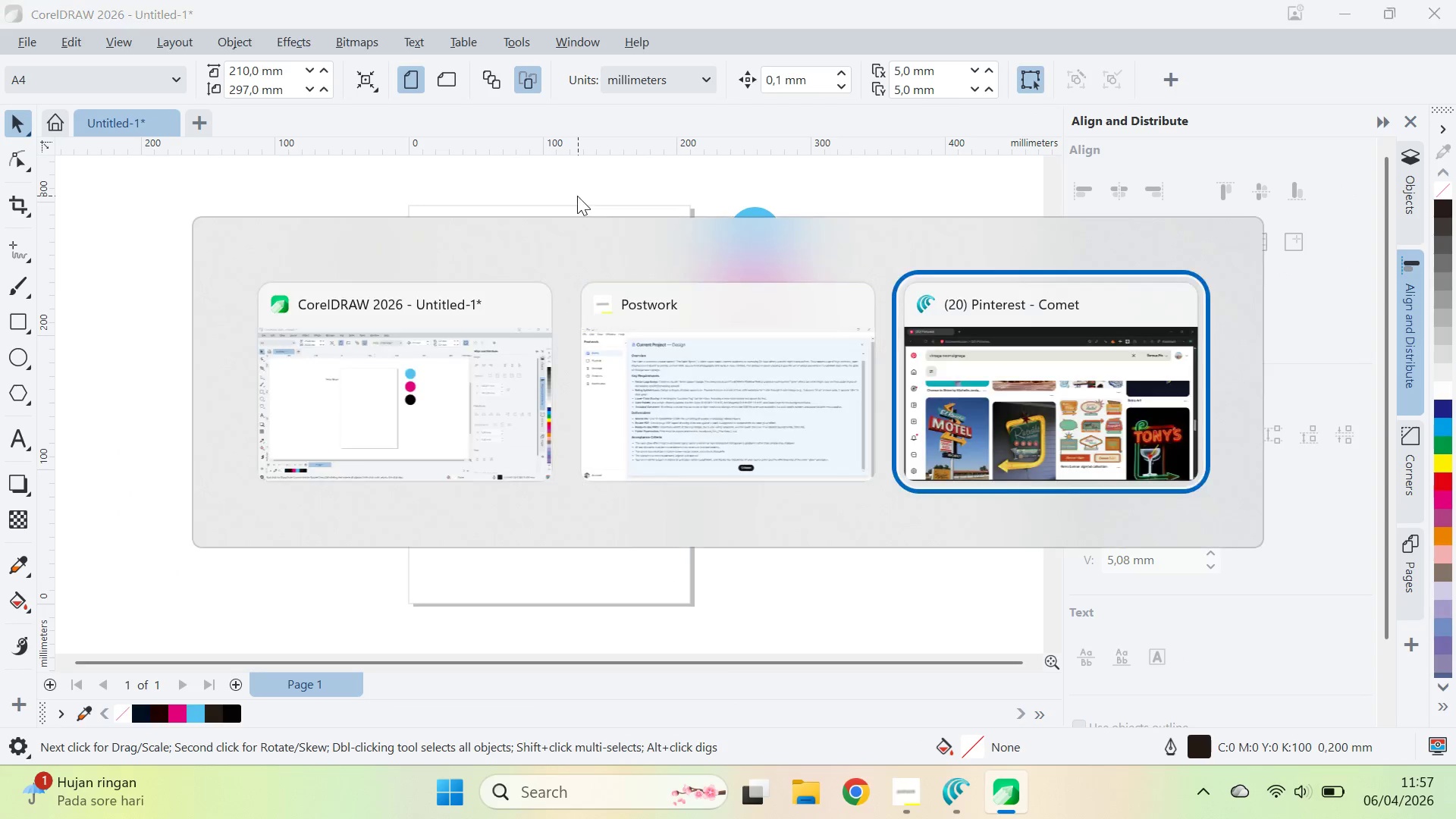 
key(Alt+Tab)
 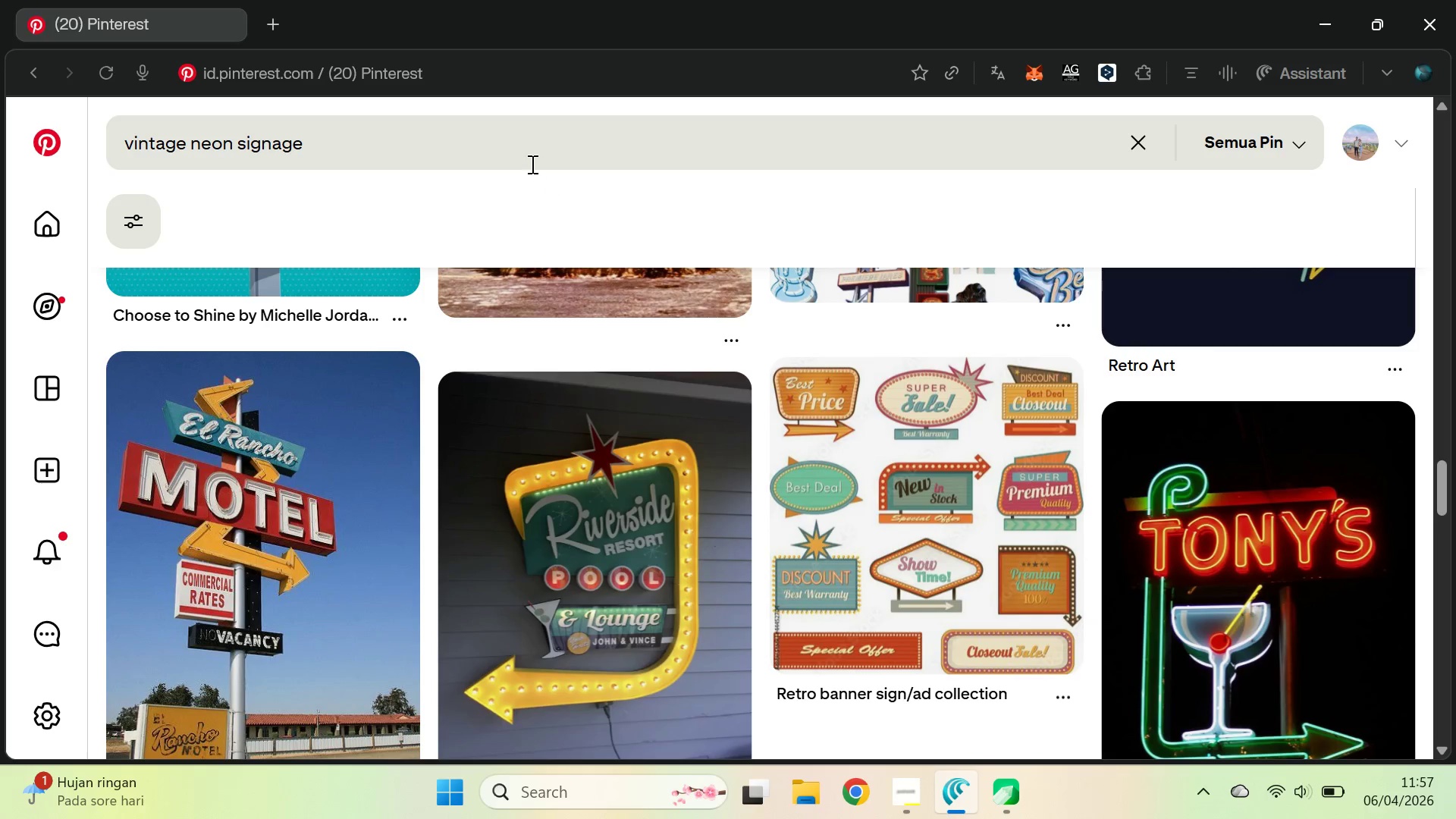 
left_click([529, 158])
 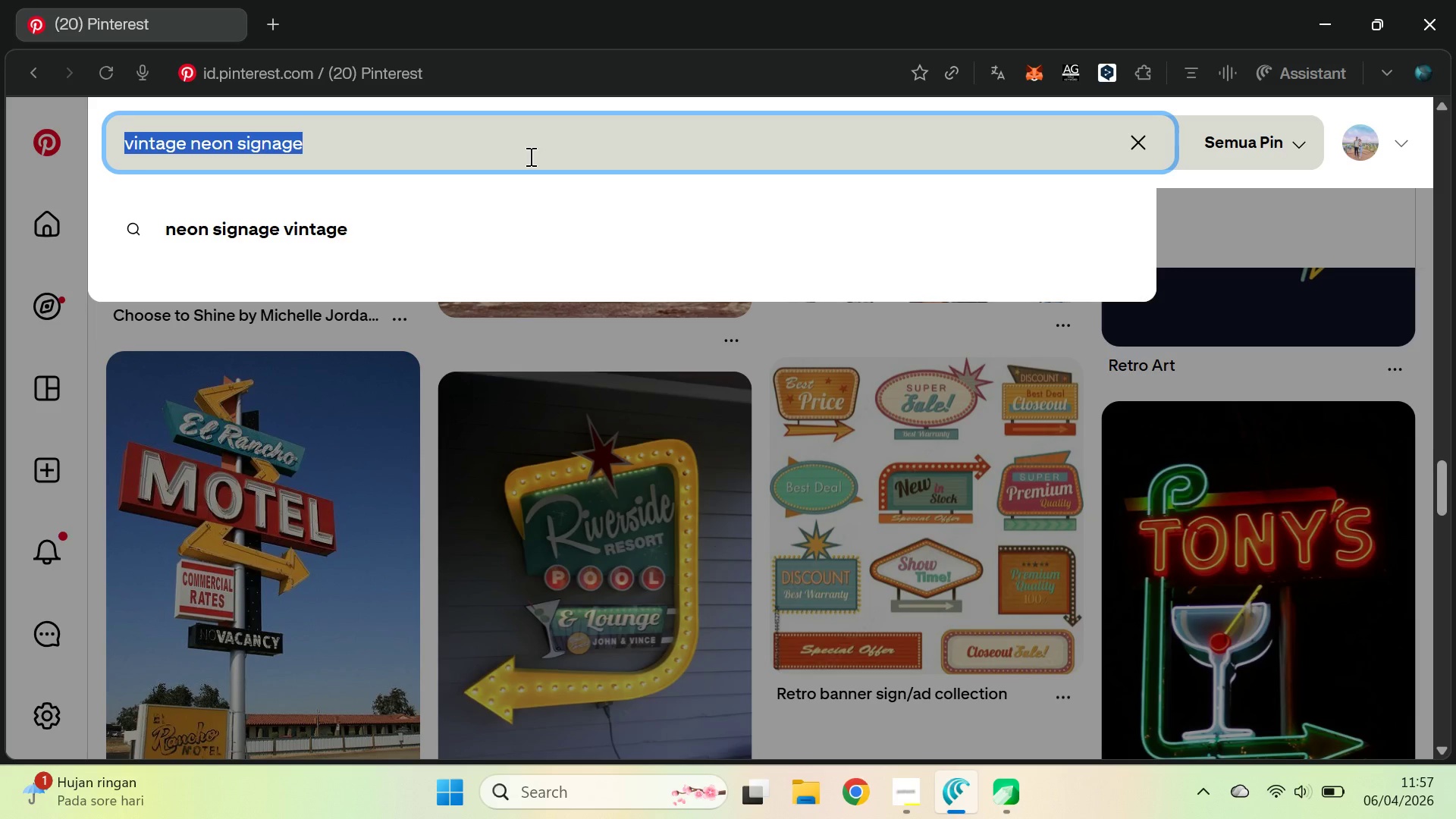 
type(glow eve)
key(Backspace)
type(f)
key(Backspace)
type(f)
key(Backspace)
key(Backspace)
type(fe)
key(Backspace)
type(fect vector)